 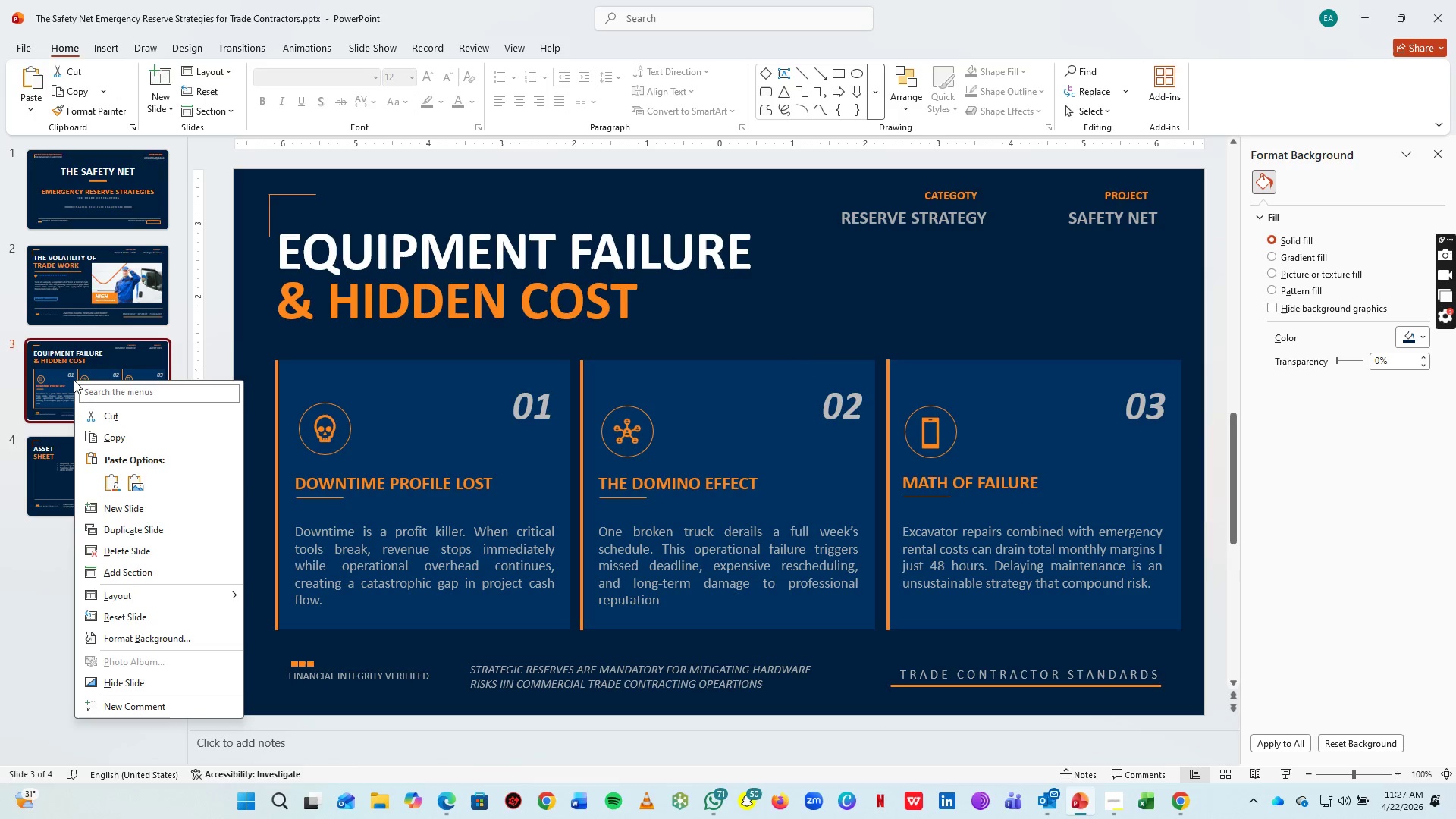 
left_click([146, 534])
 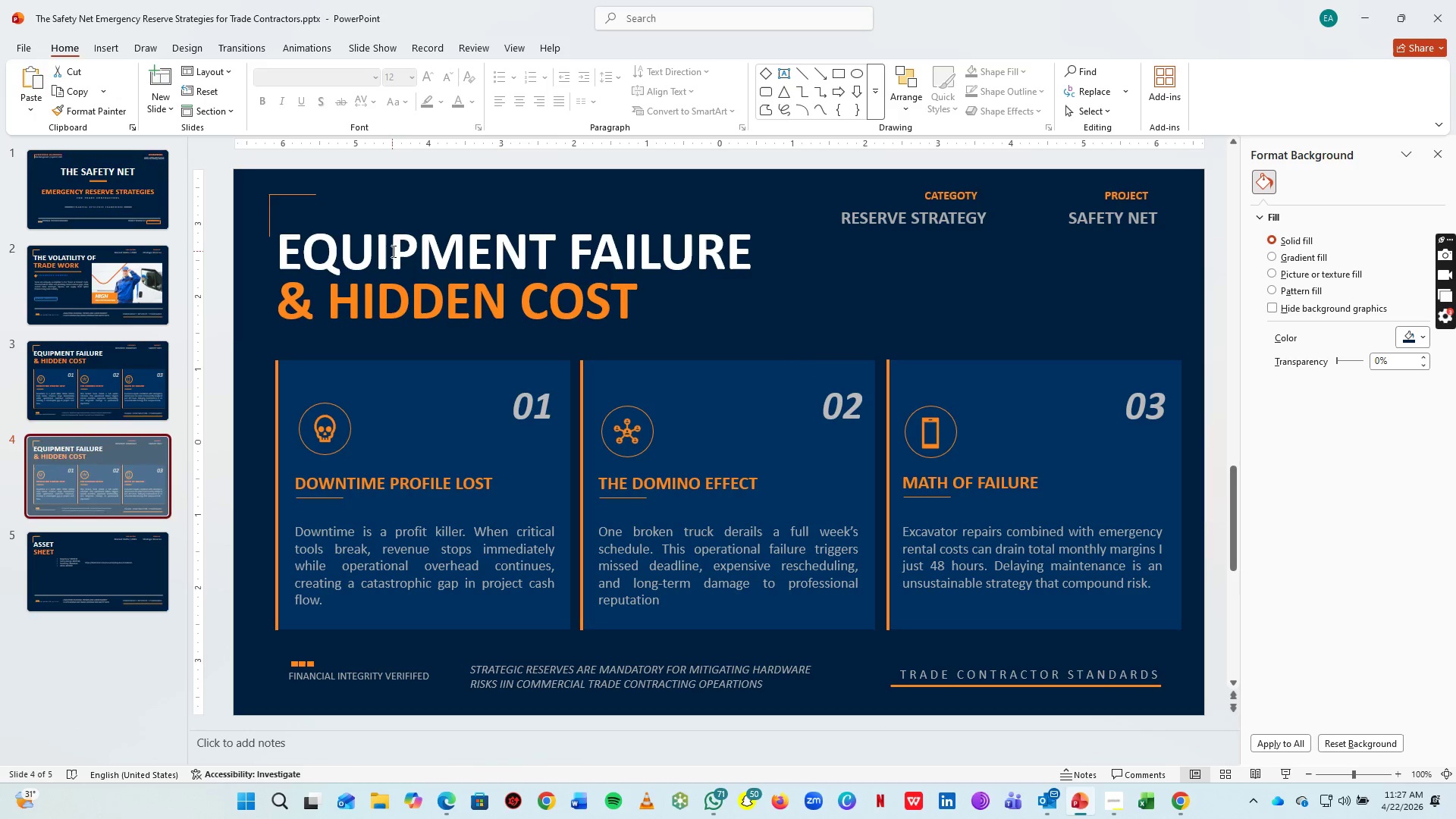 
left_click([392, 251])
 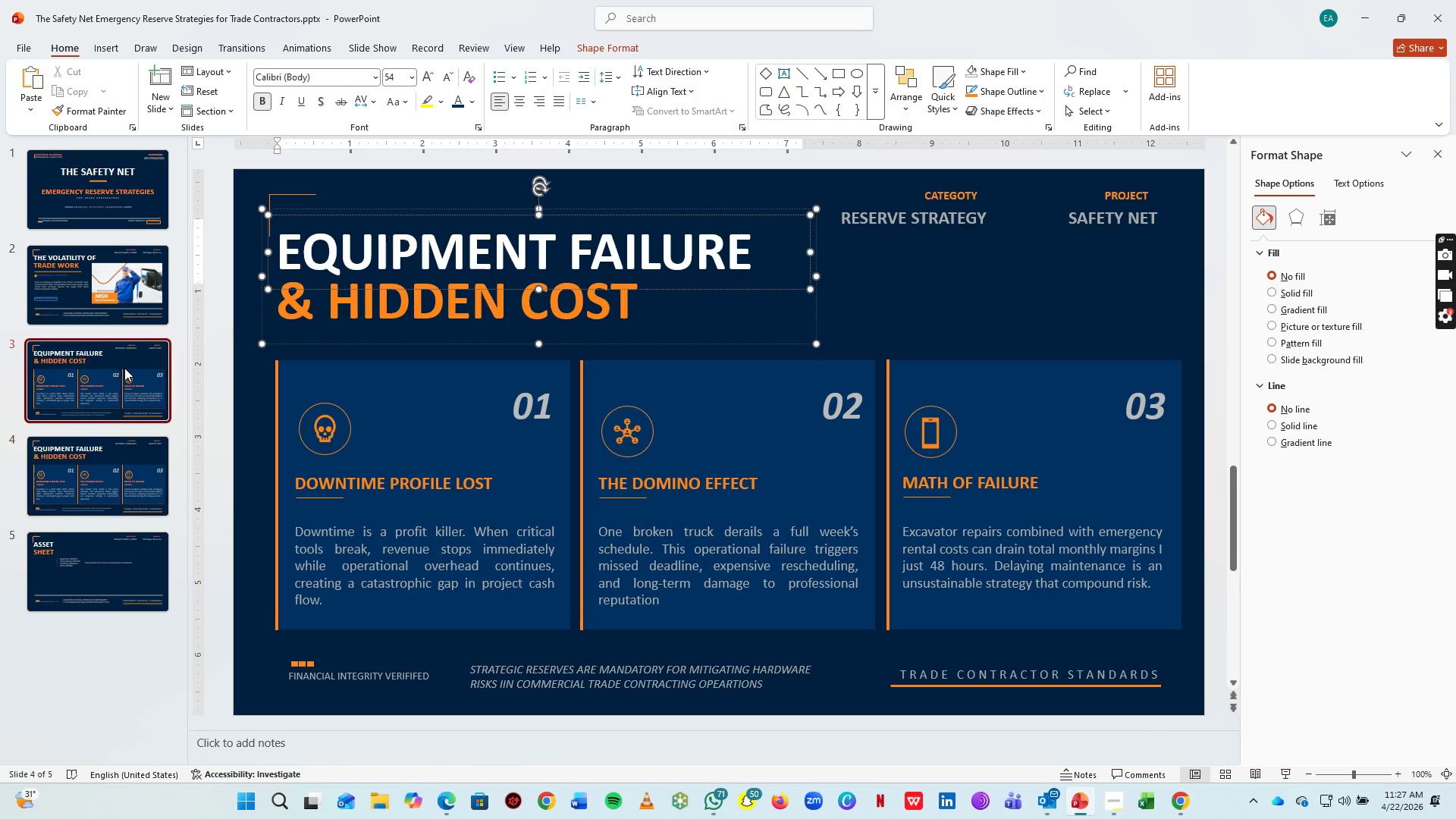 
double_click([124, 482])
 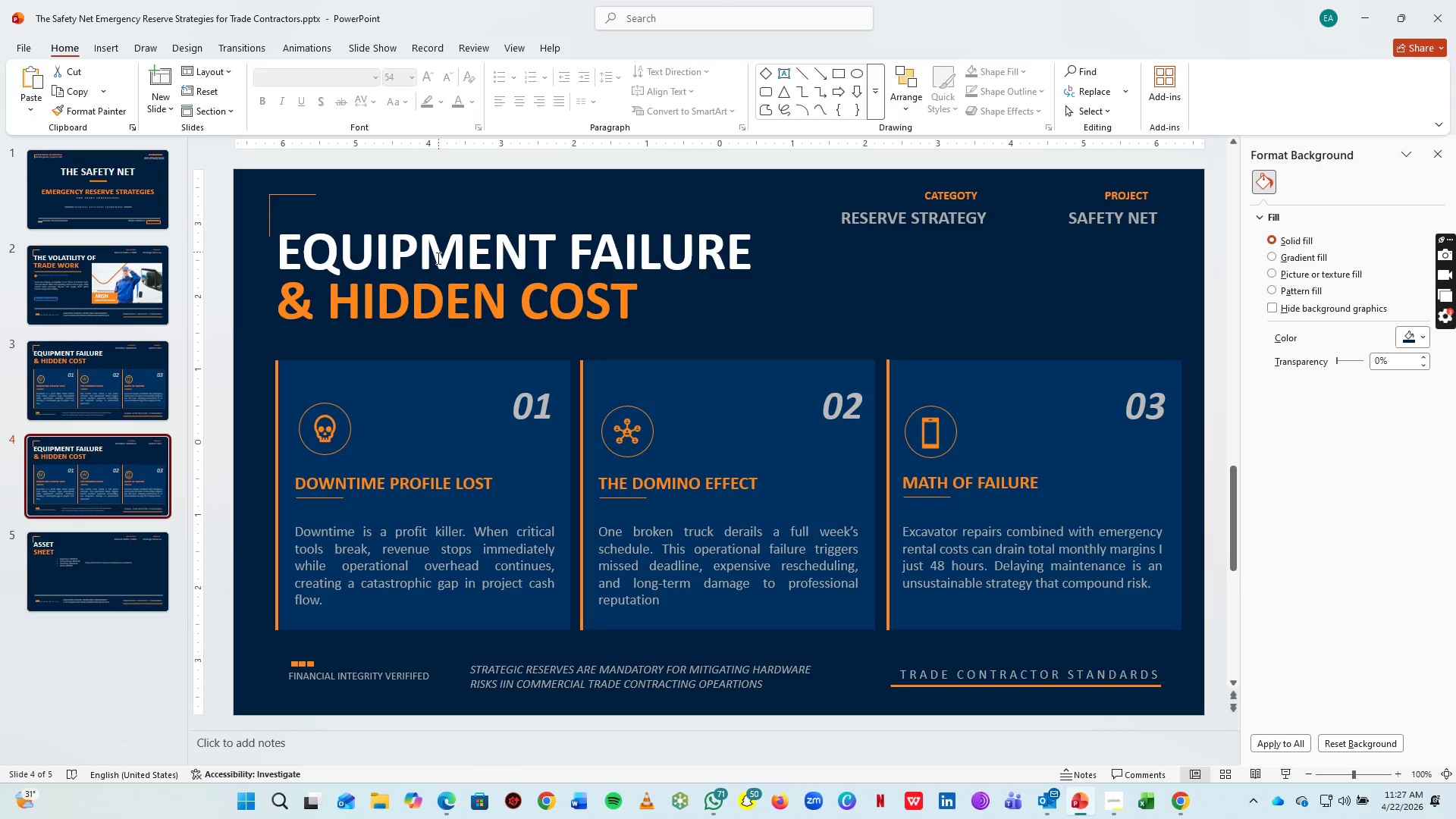 
left_click([437, 258])
 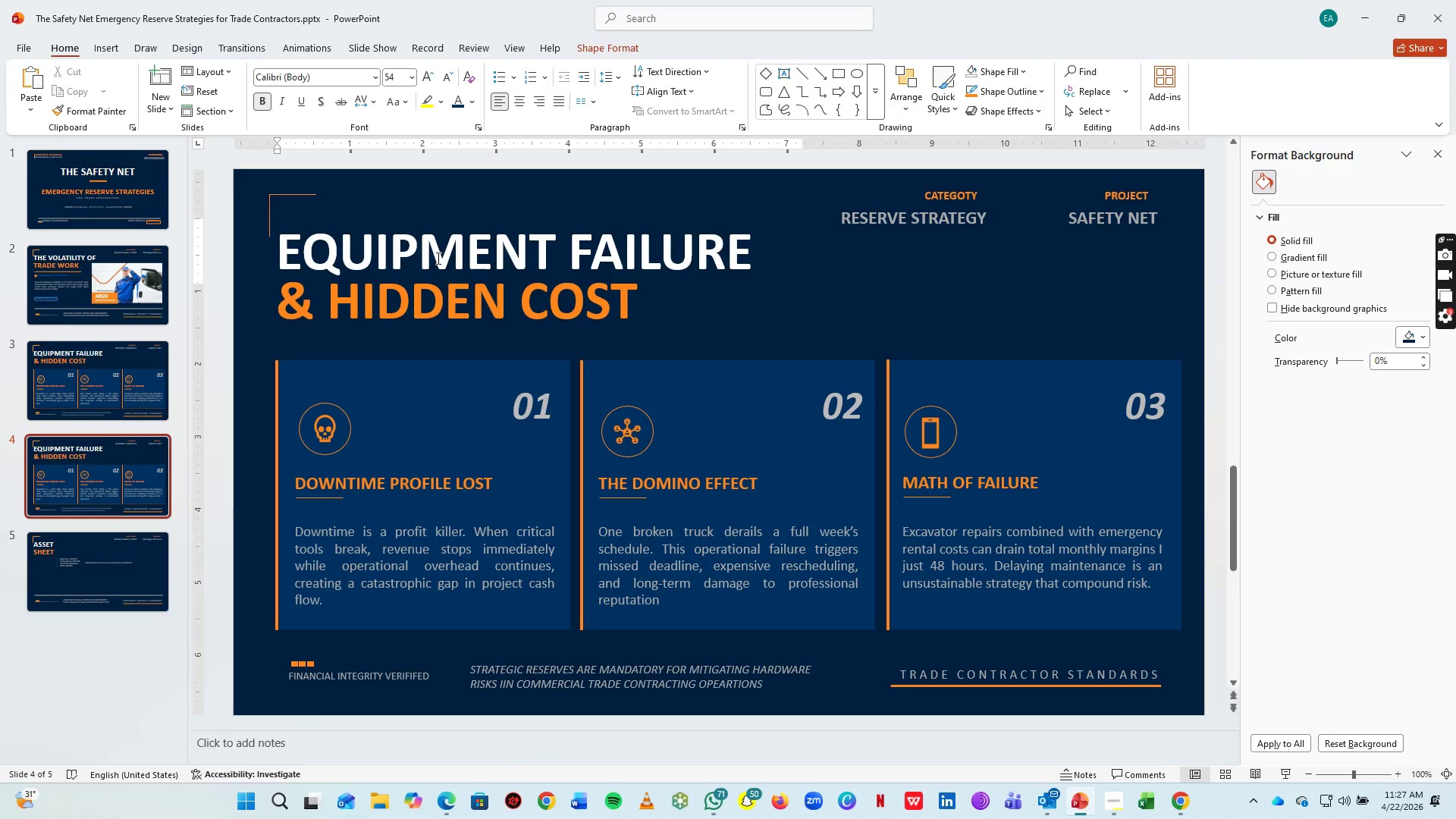 
key(Control+A)
 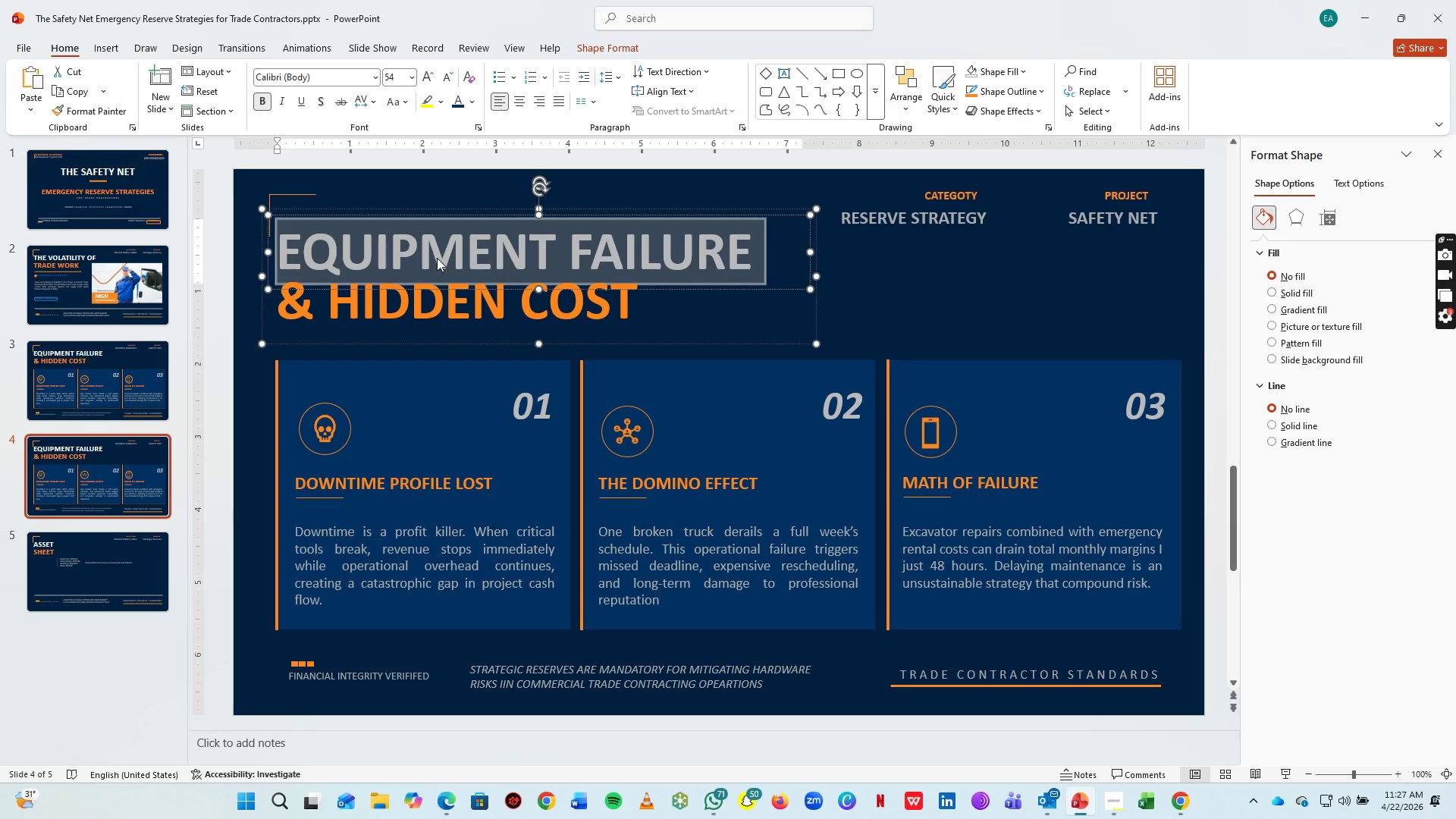 
type(CLIENT DELAYS)
 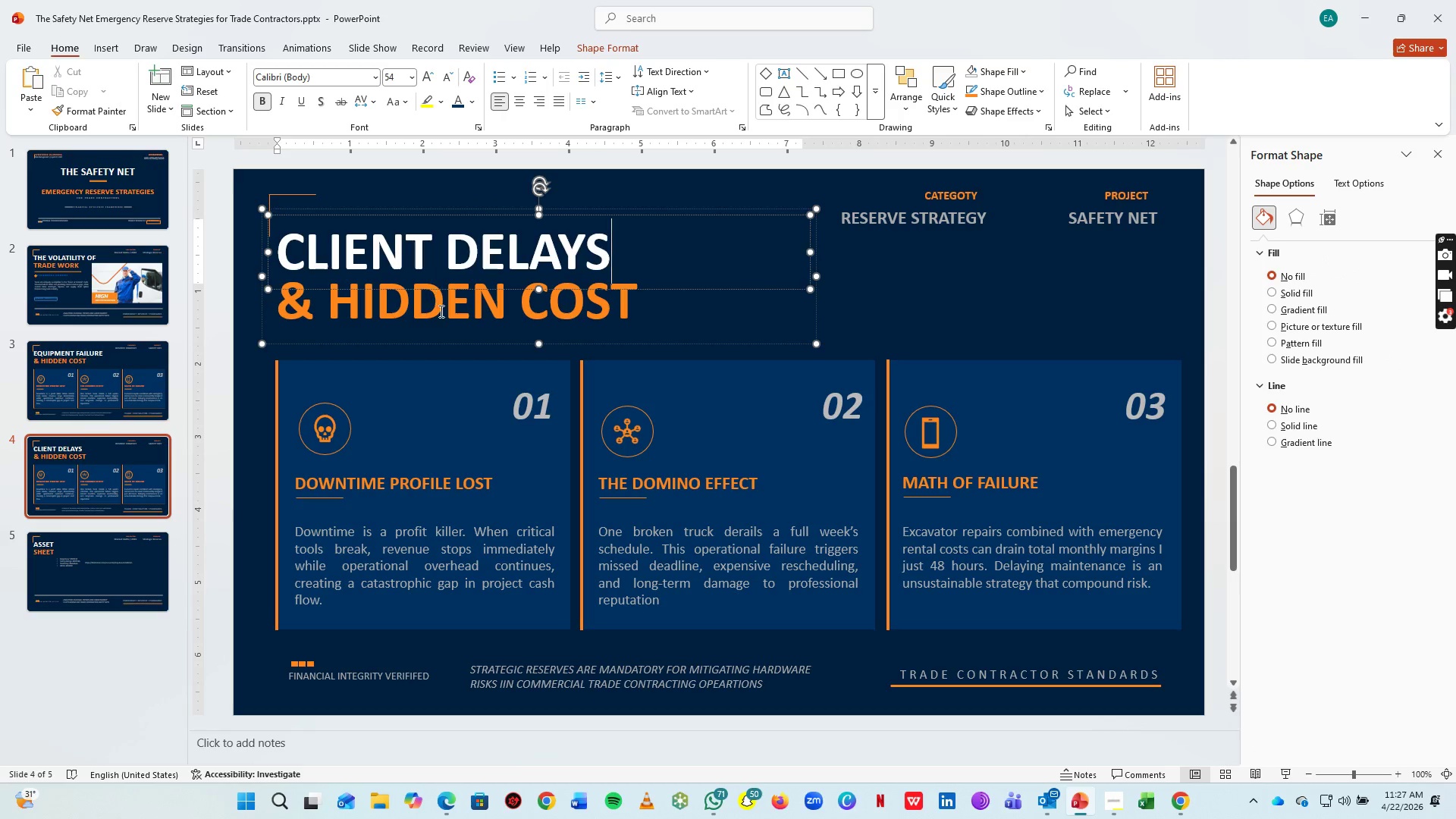 
key(Control+A)
 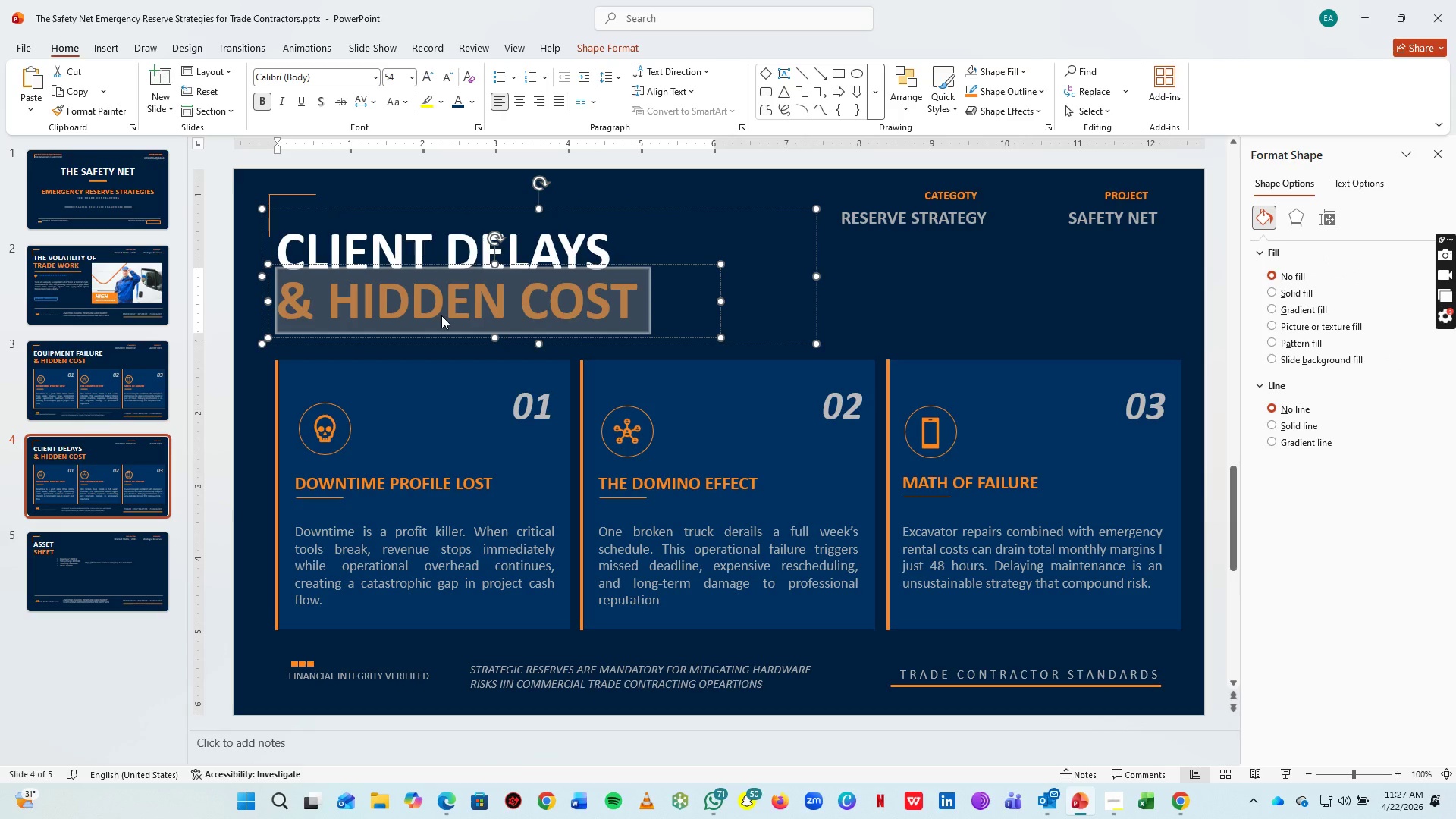 
type(60-DAY GAP)
 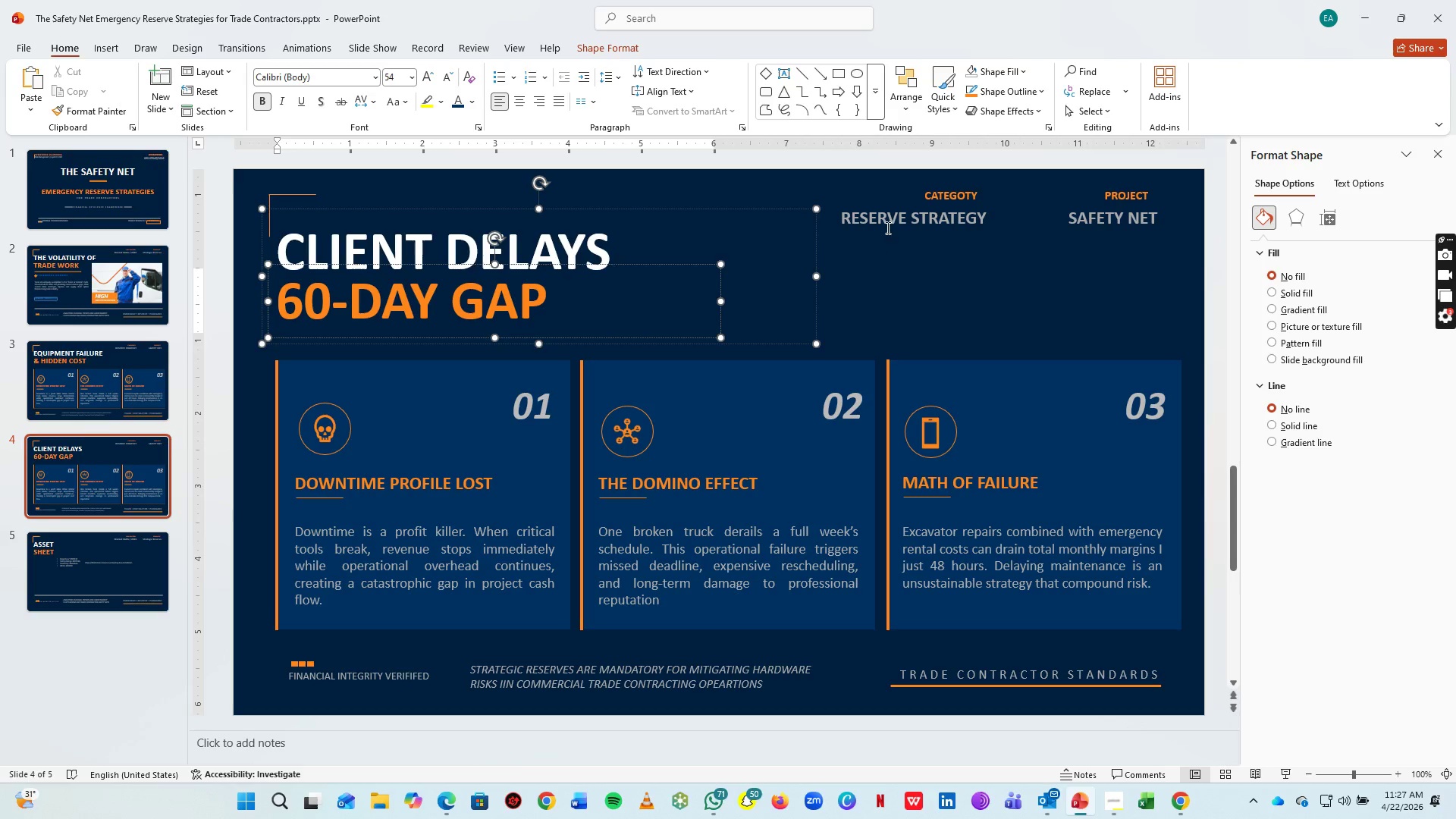 
left_click([929, 199])
 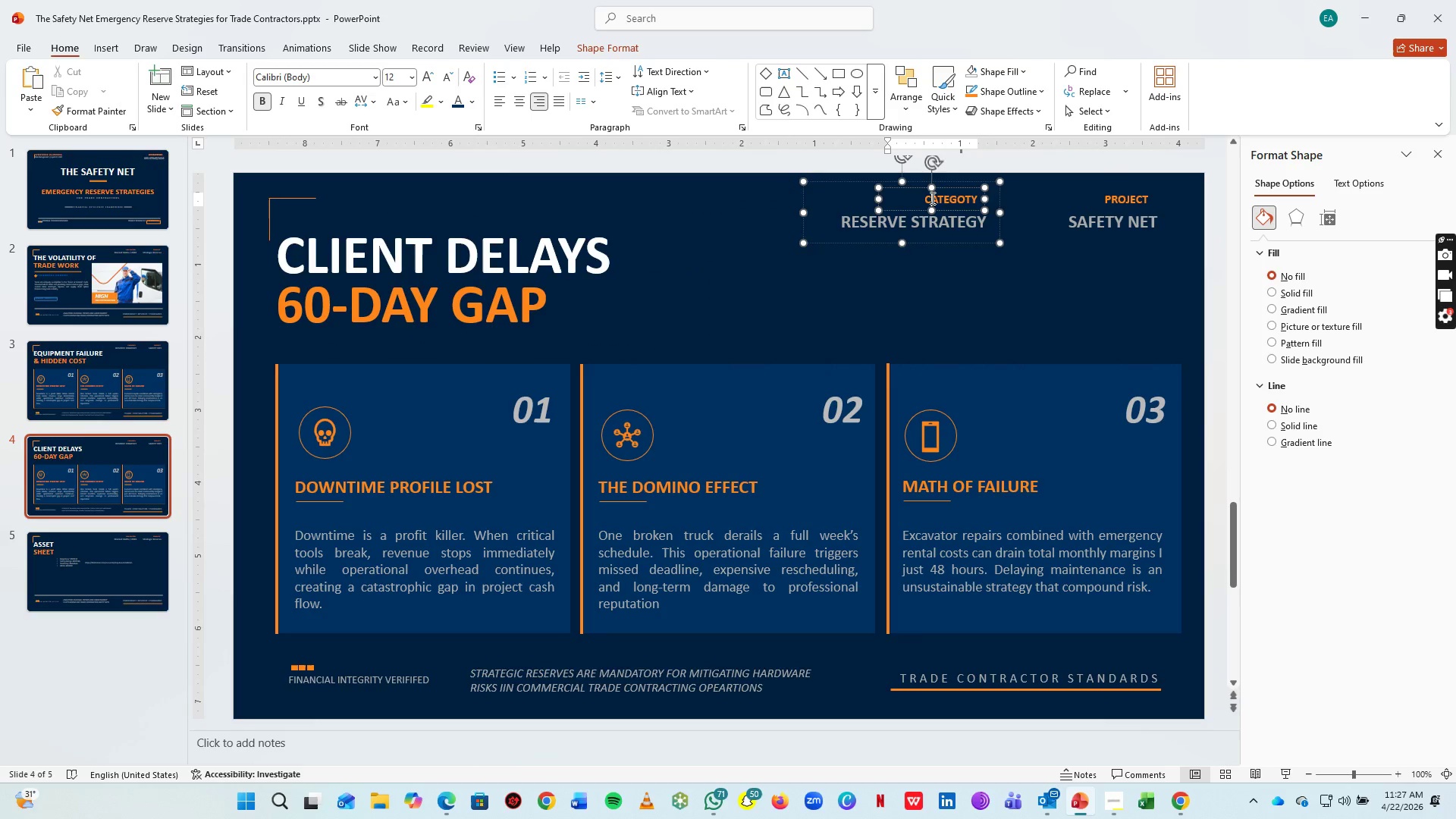 
key(Control+A)
 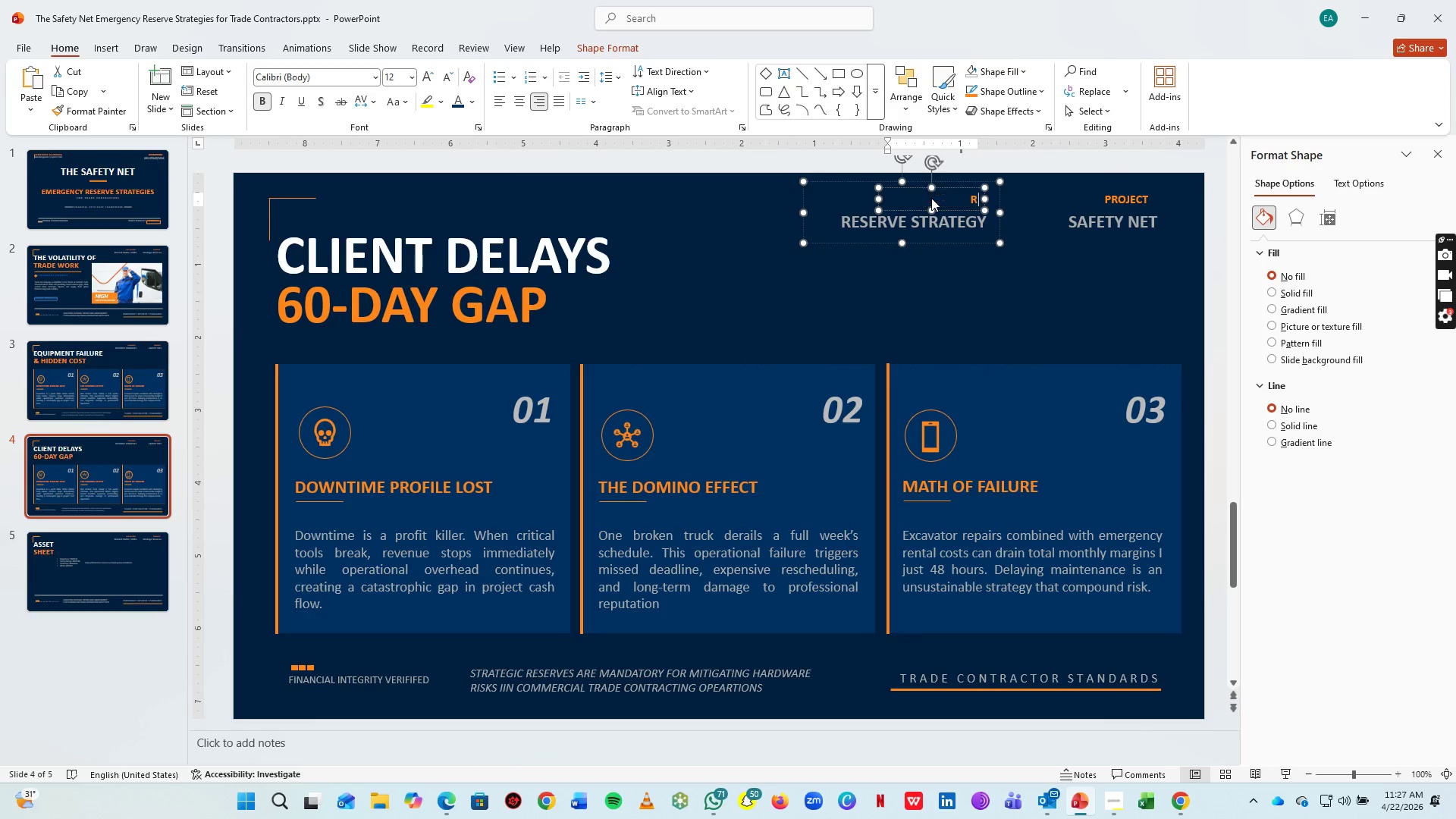 
type(RISK FACTOR)
 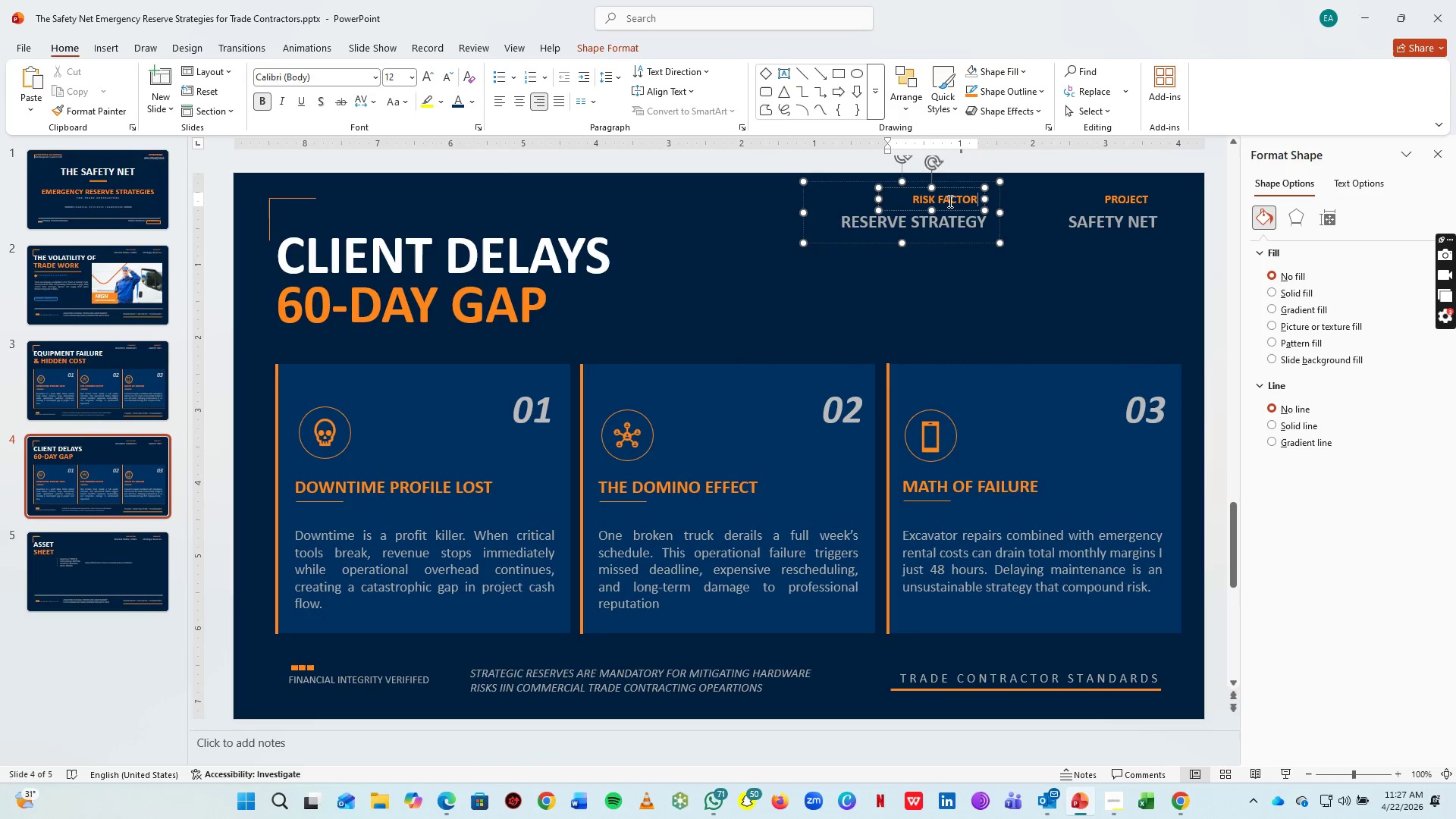 
left_click([949, 228])
 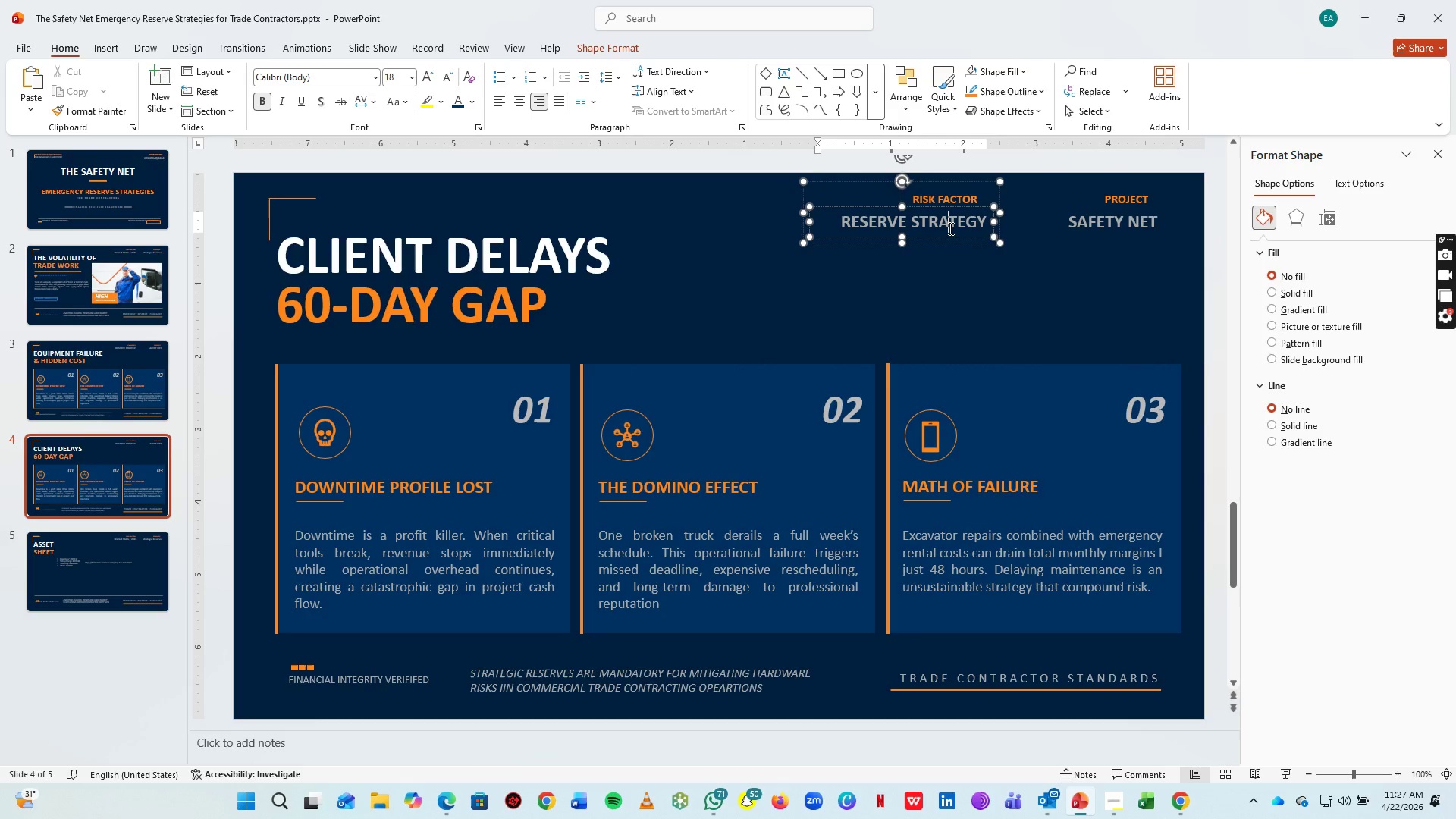 
key(Control+A)
 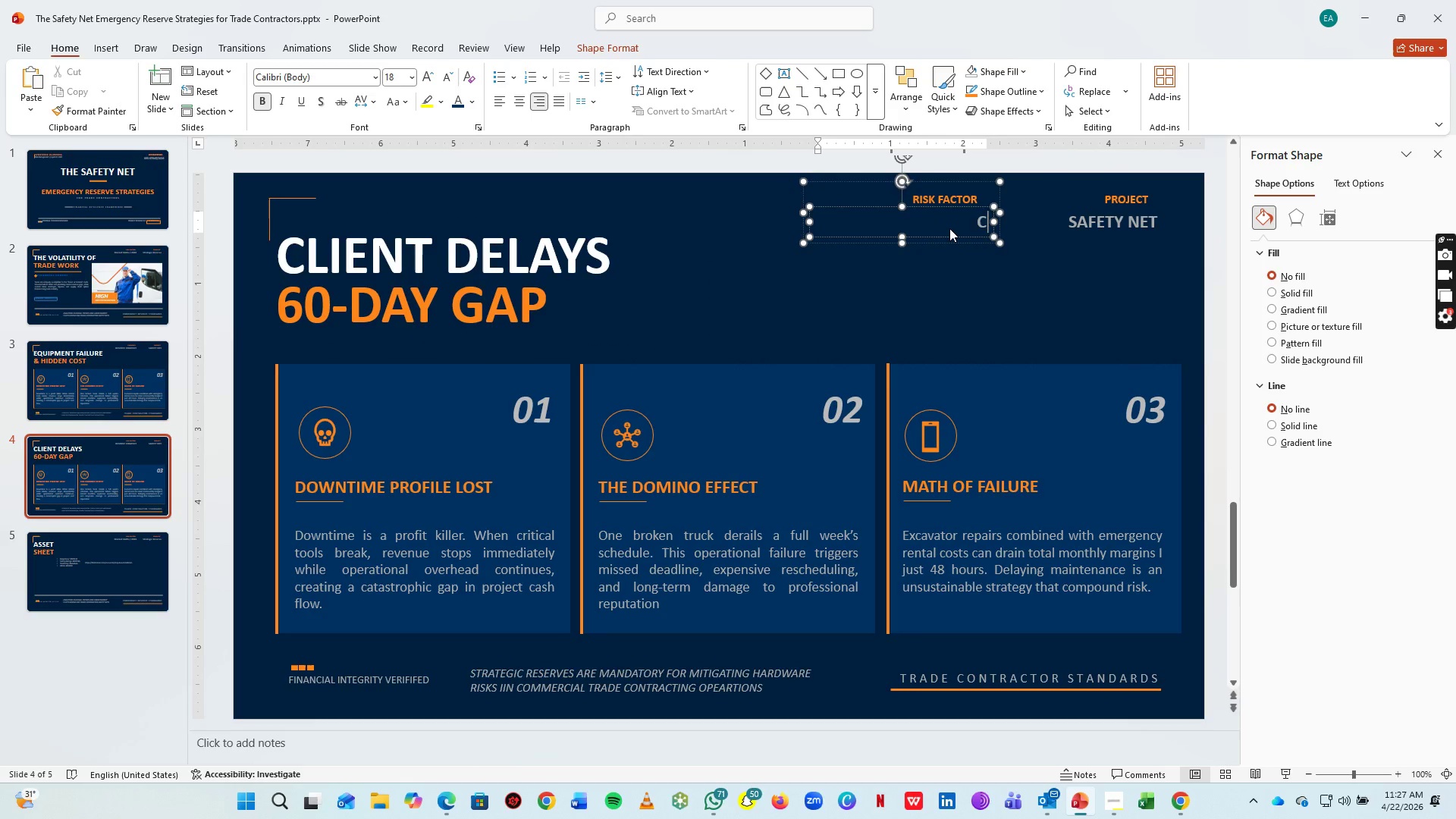 
type(CASH-NET60)
 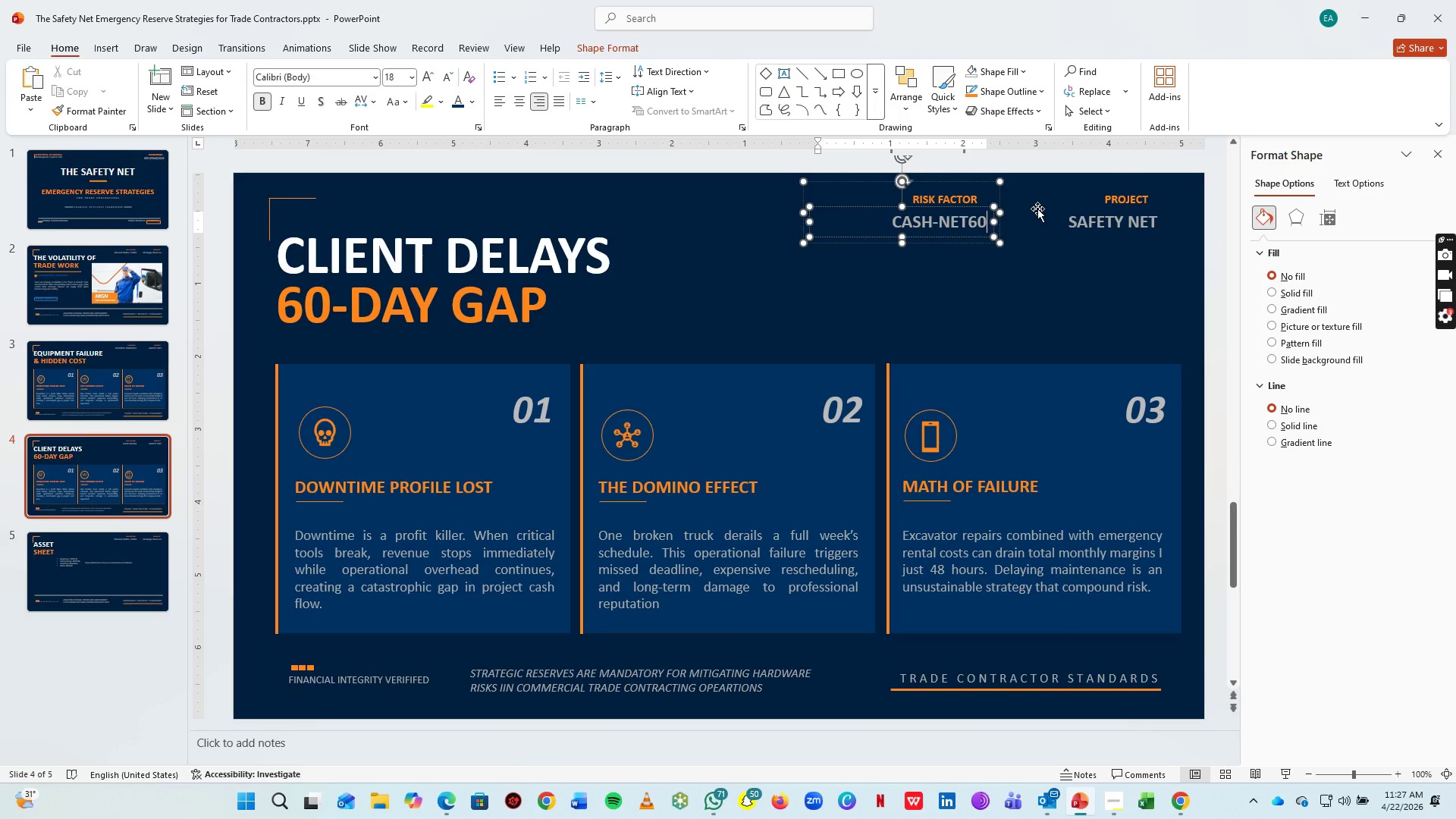 
left_click([1097, 230])
 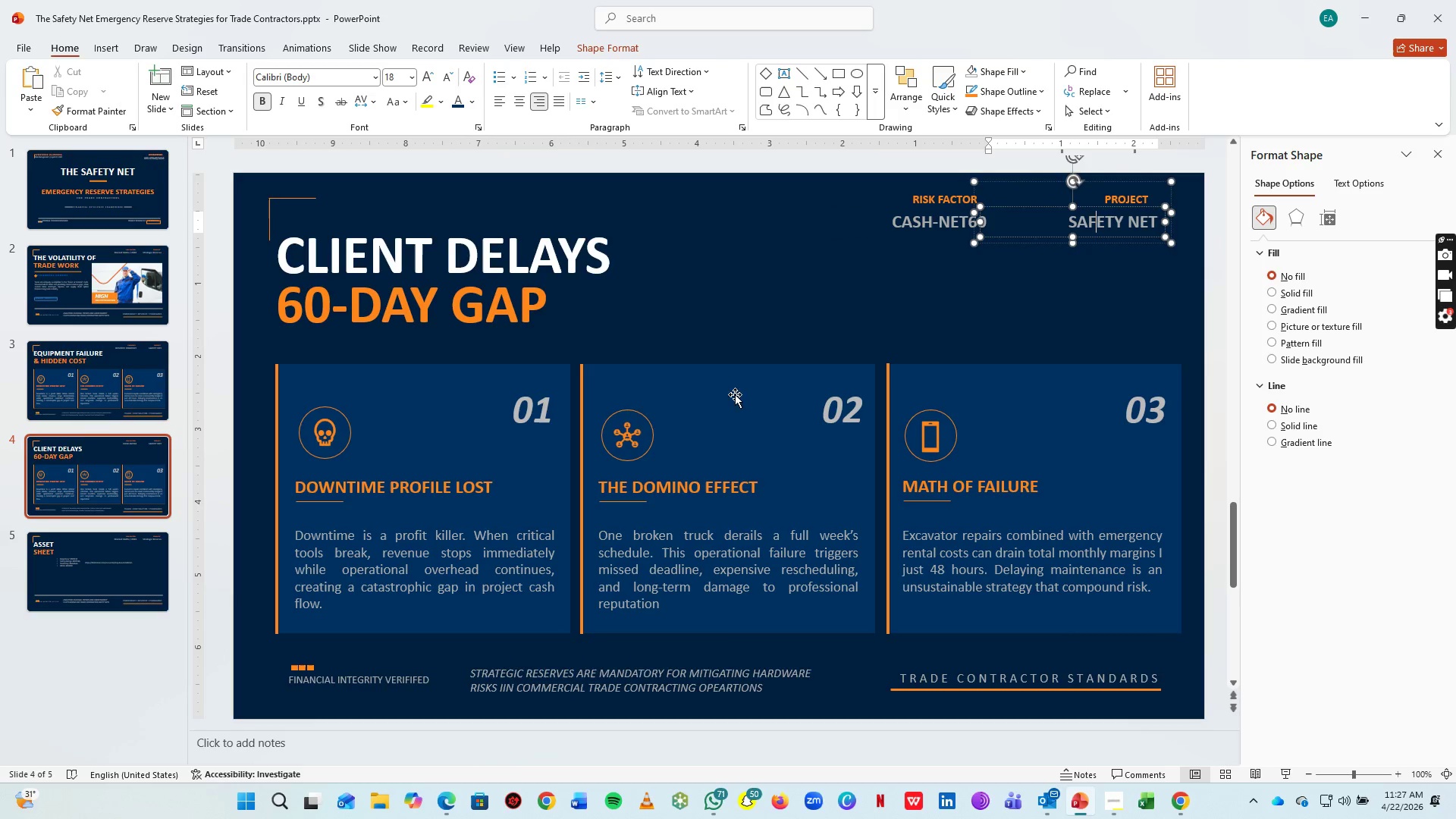 
key(Control+A)
 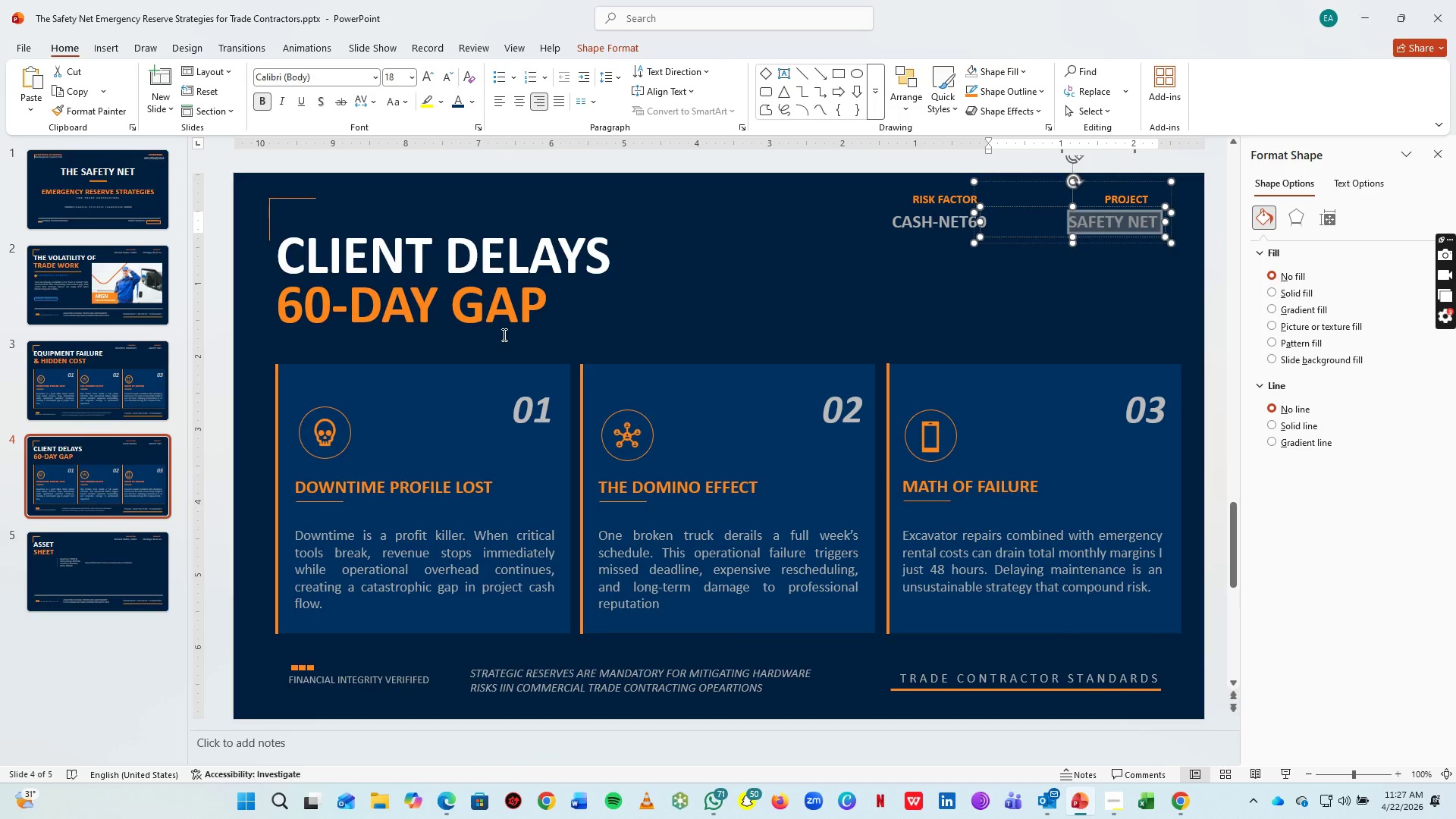 
type(Trade Dafety Net)
 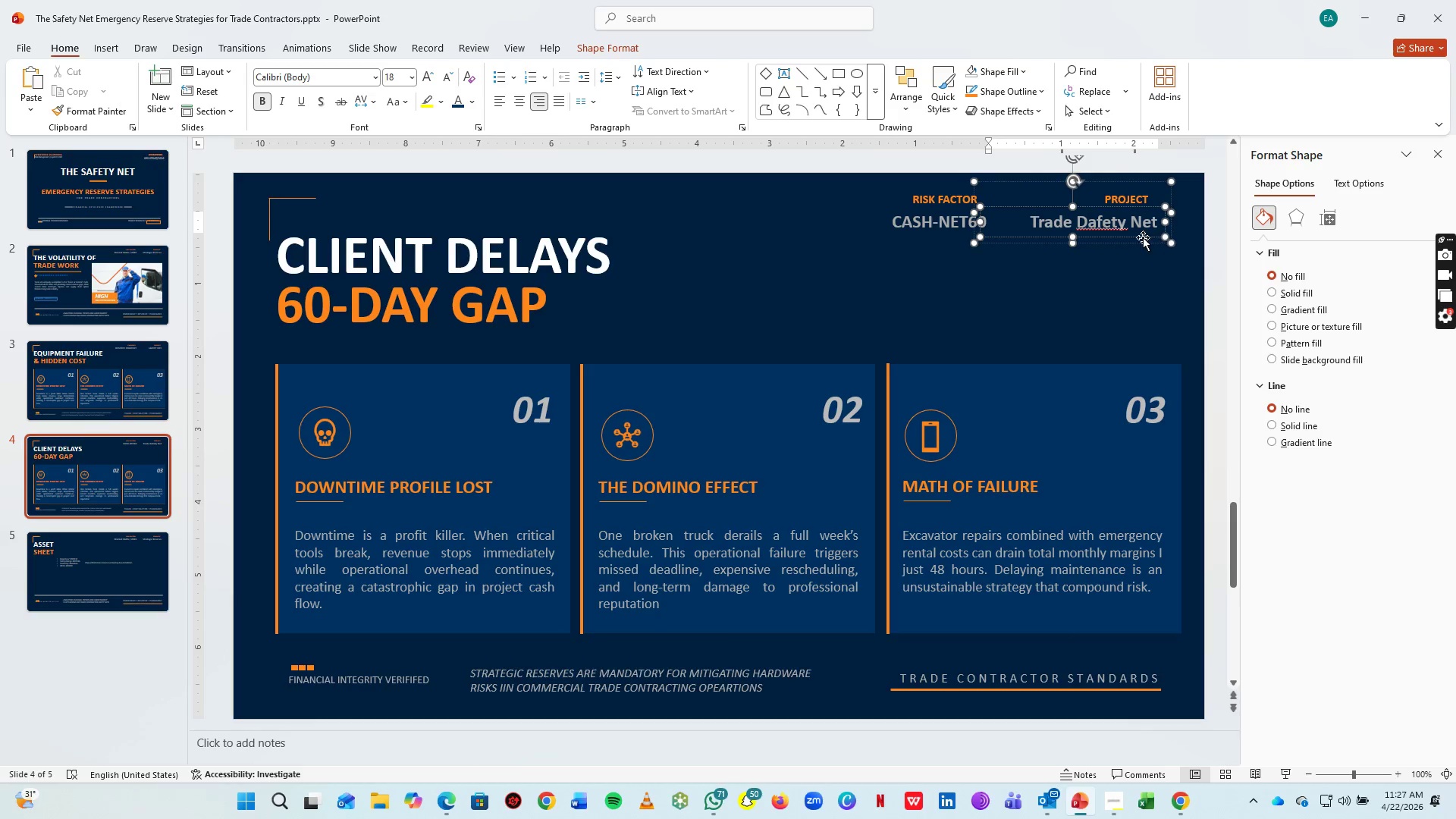 
left_click([1084, 224])
 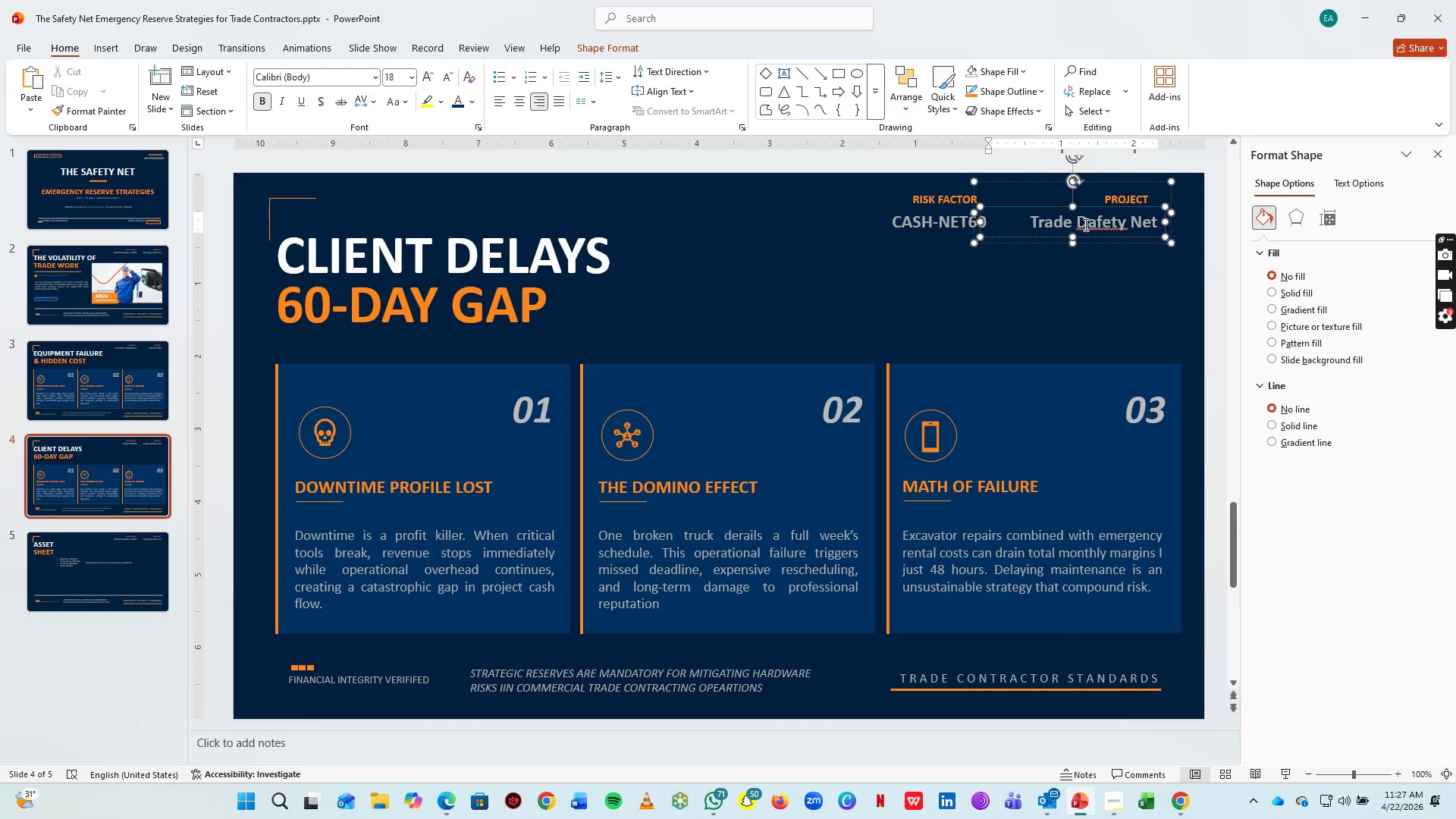 
key(Backspace)